 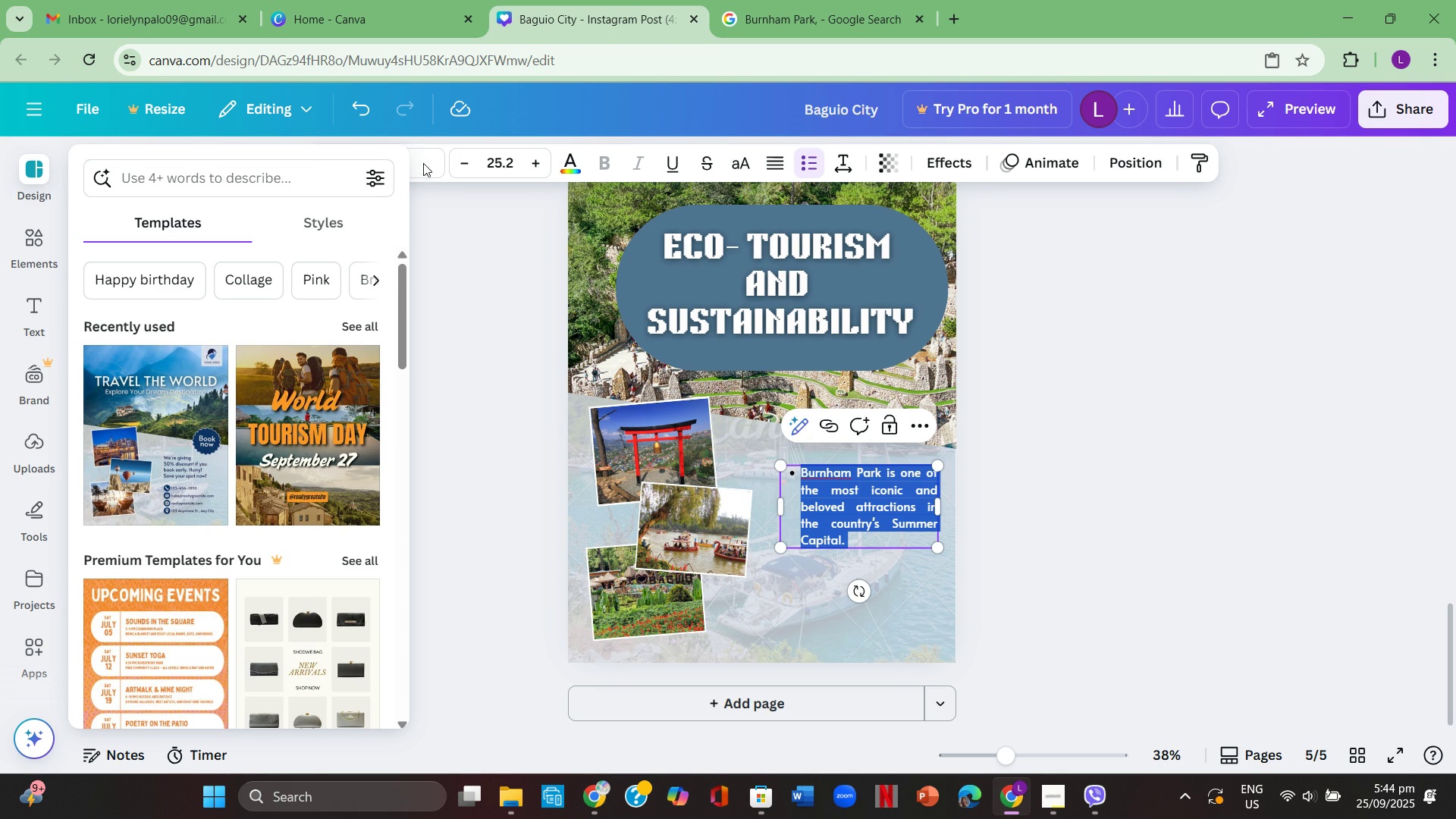 
left_click([423, 162])
 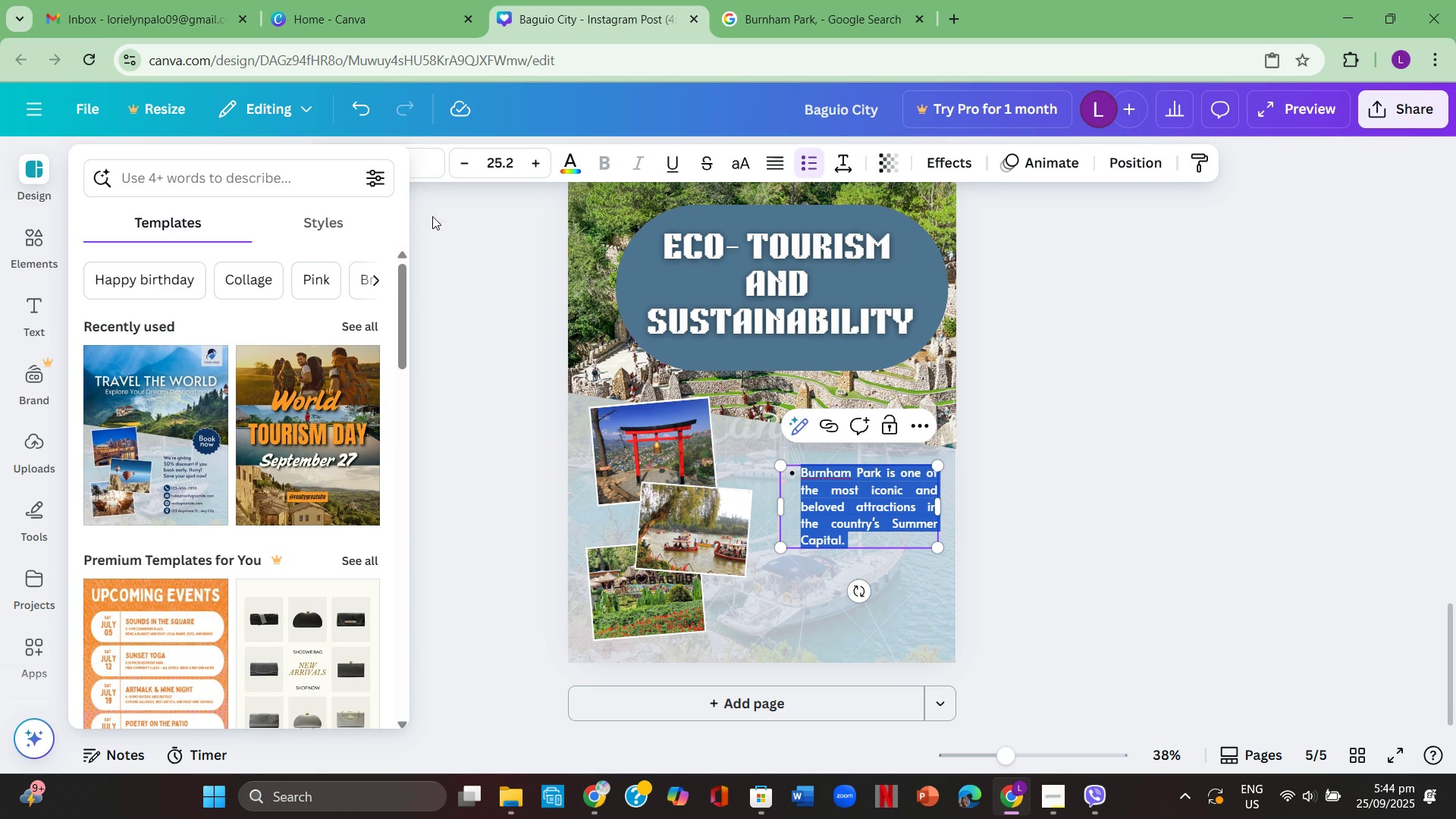 
left_click([438, 224])
 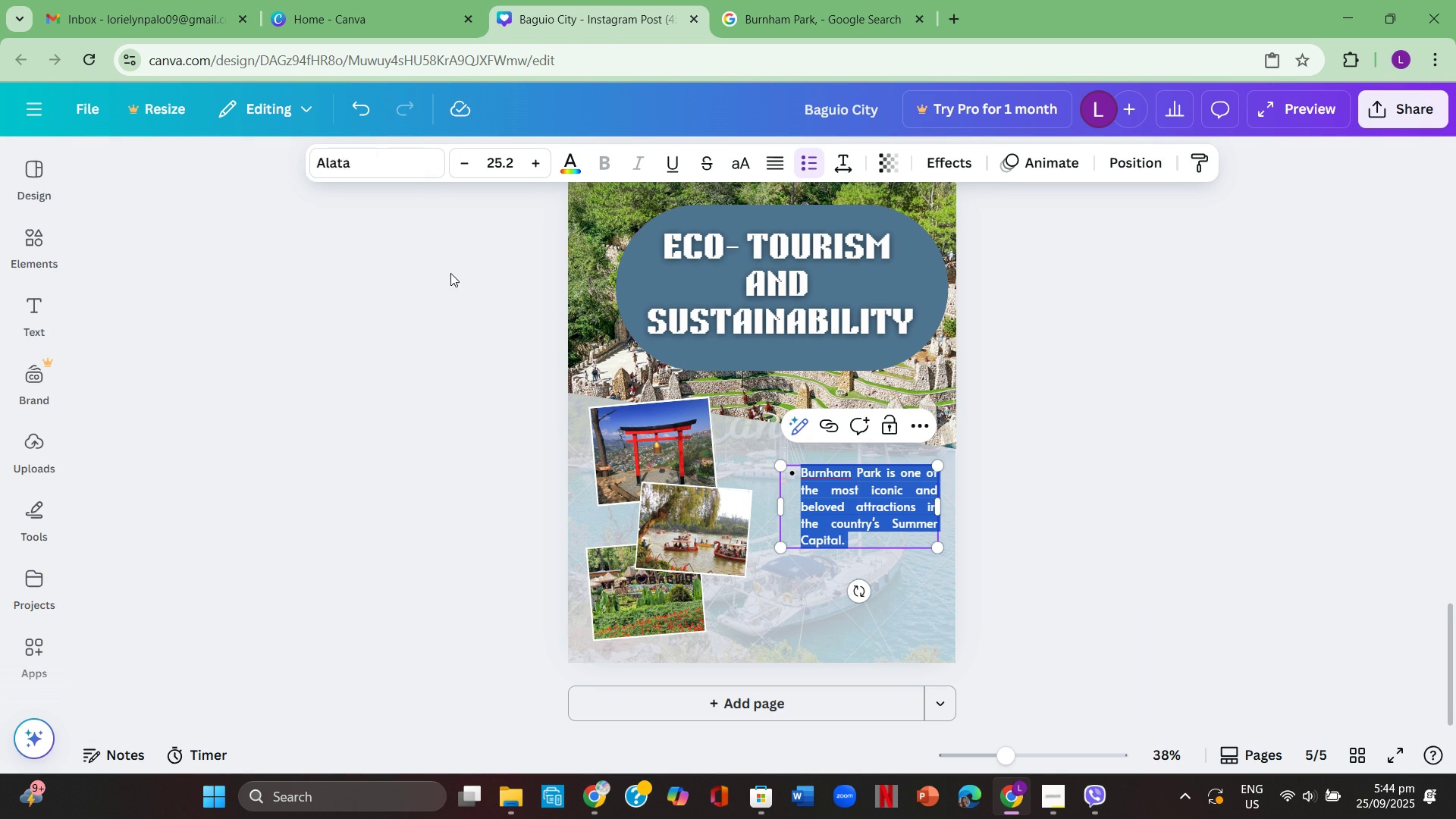 
left_click([450, 273])
 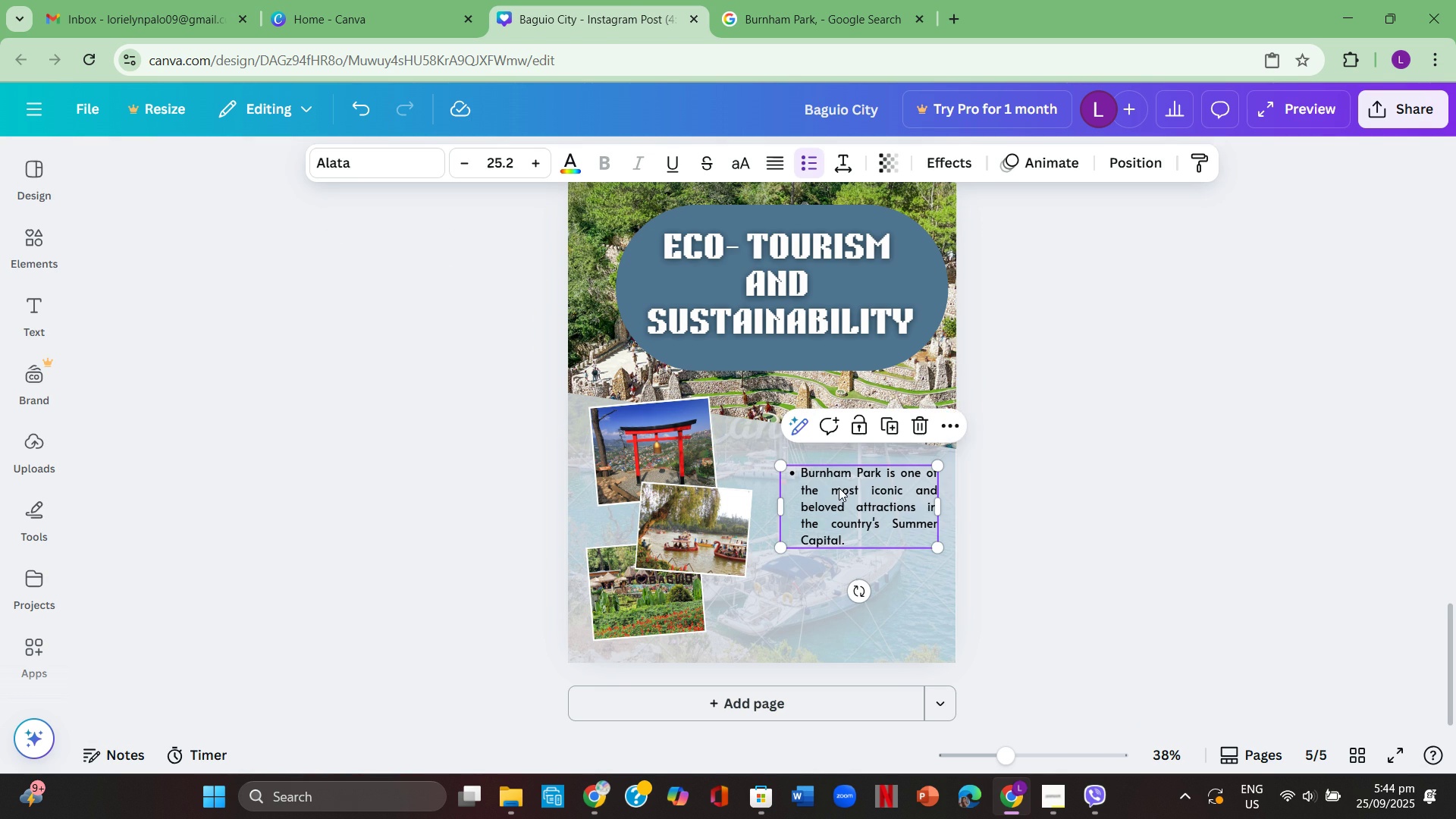 
left_click([839, 488])
 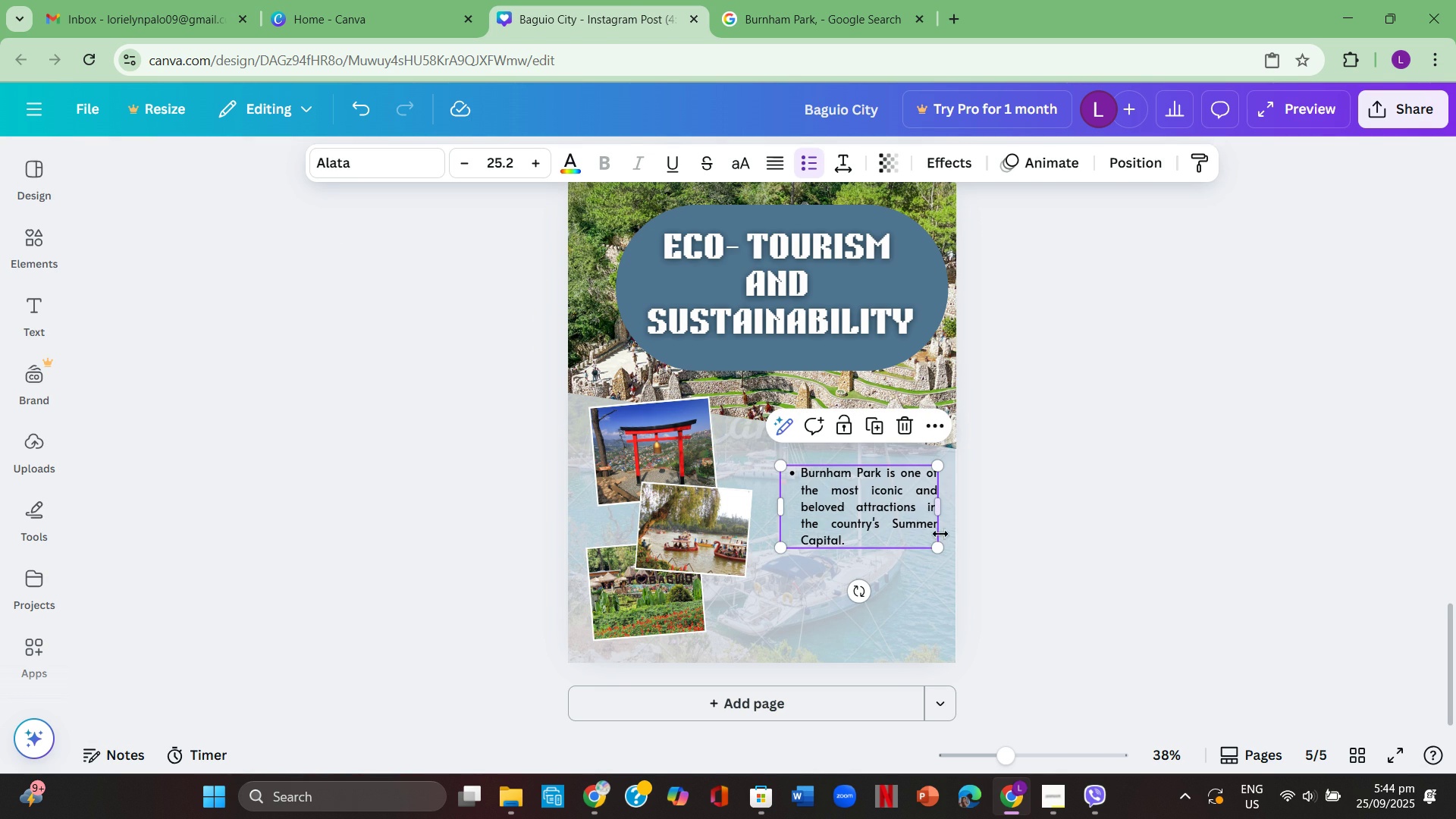 
left_click([866, 523])
 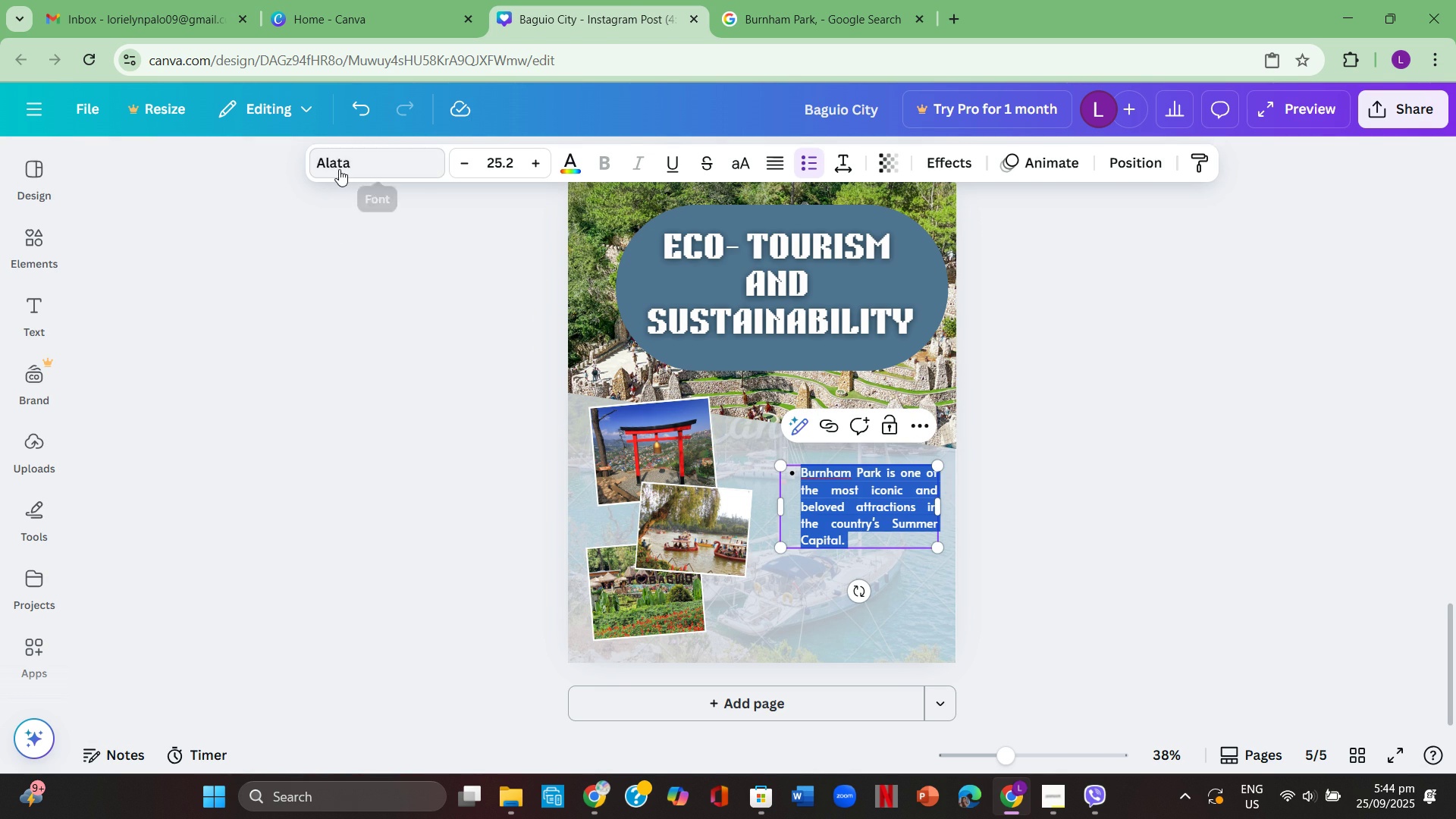 
left_click([339, 169])
 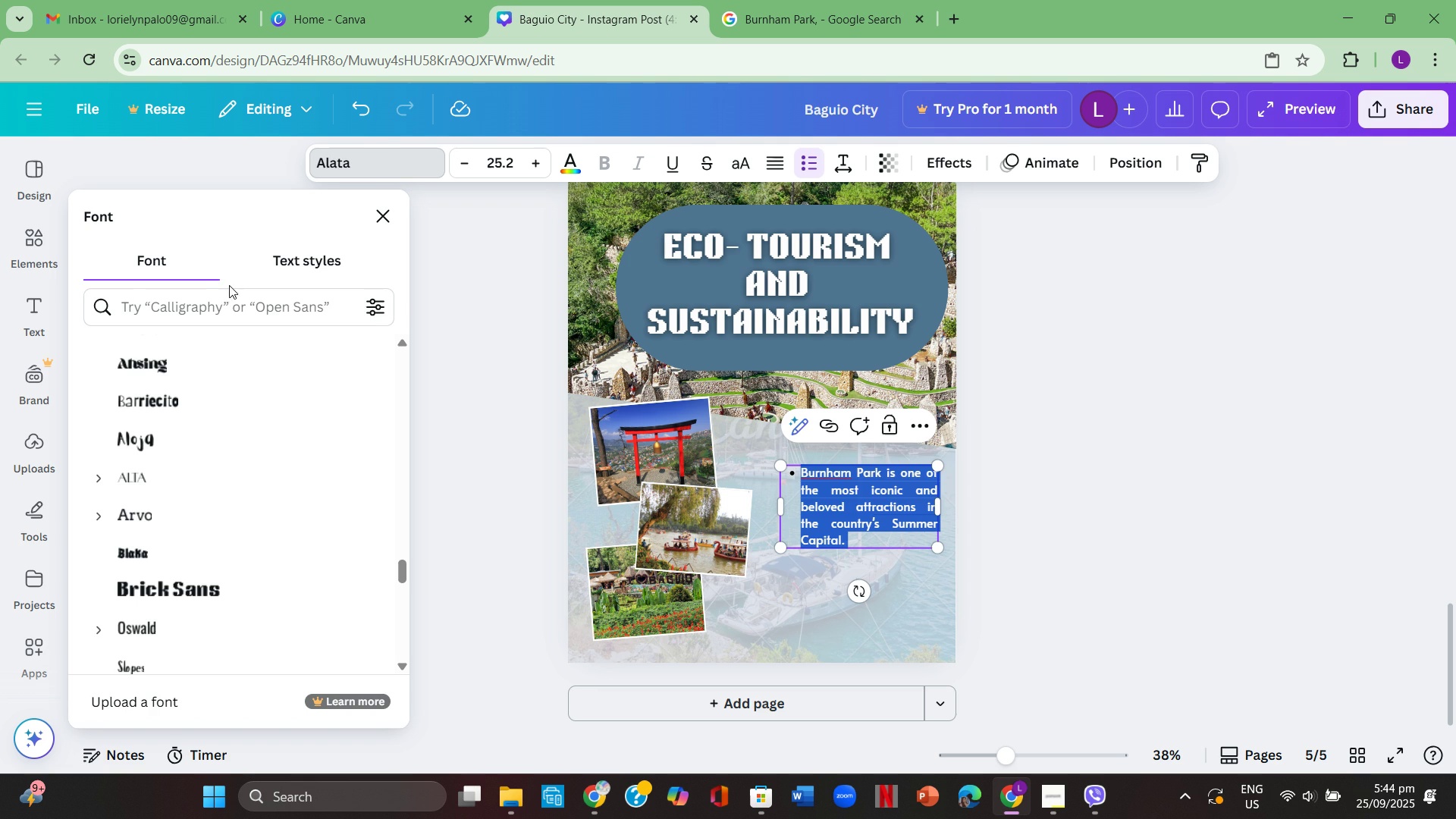 
left_click([231, 309])
 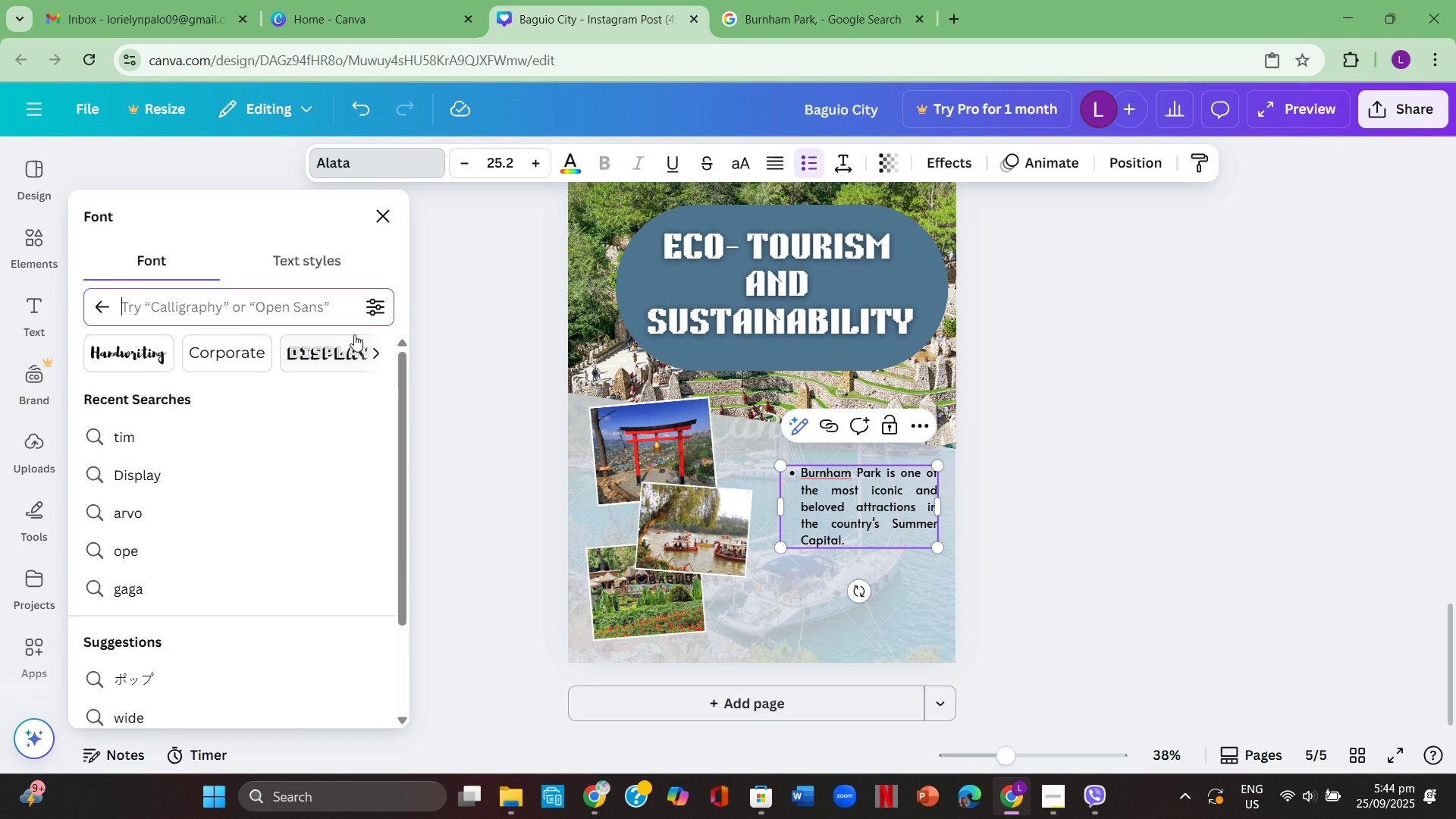 
type(calibre)
 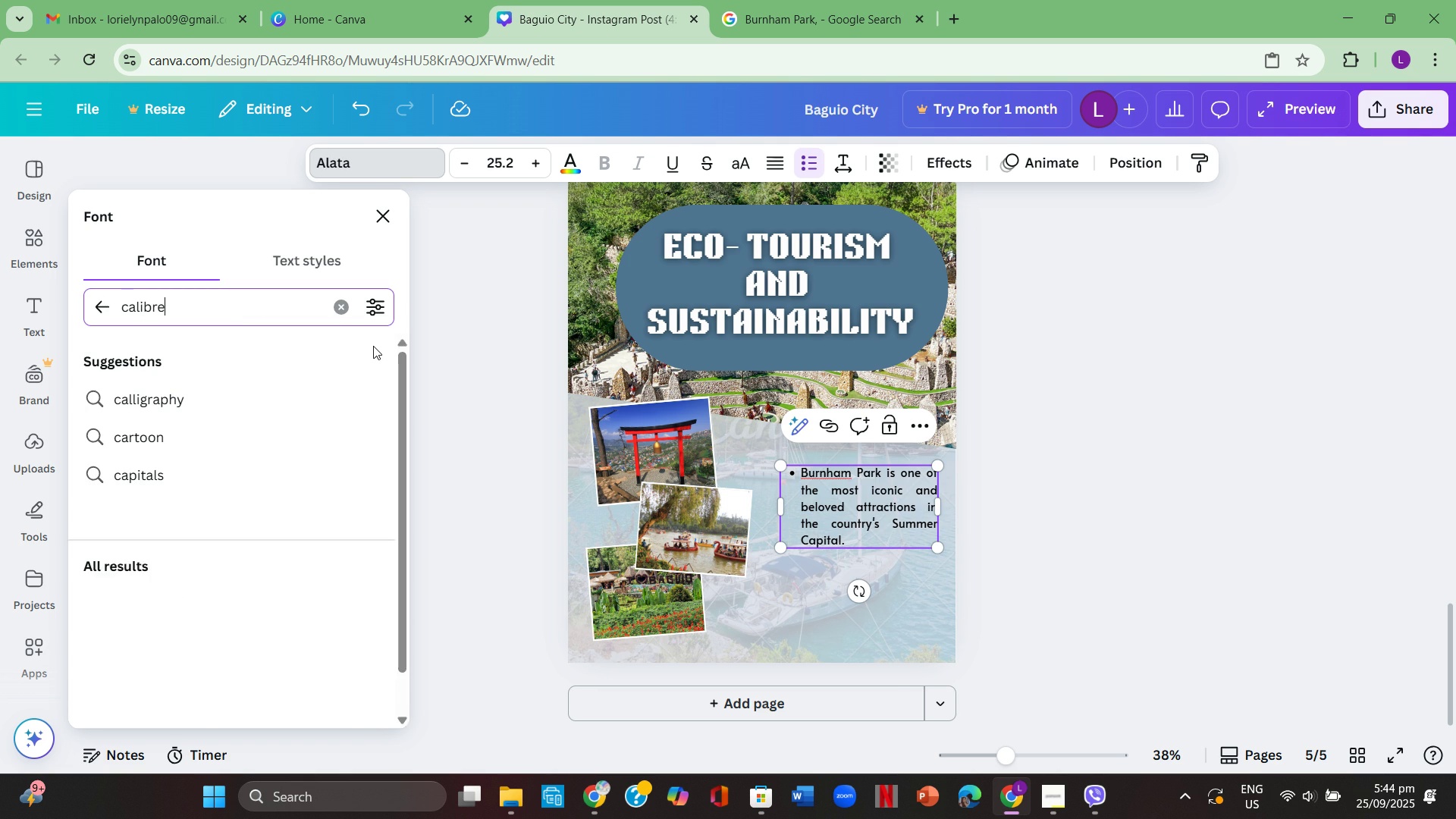 
key(Enter)
 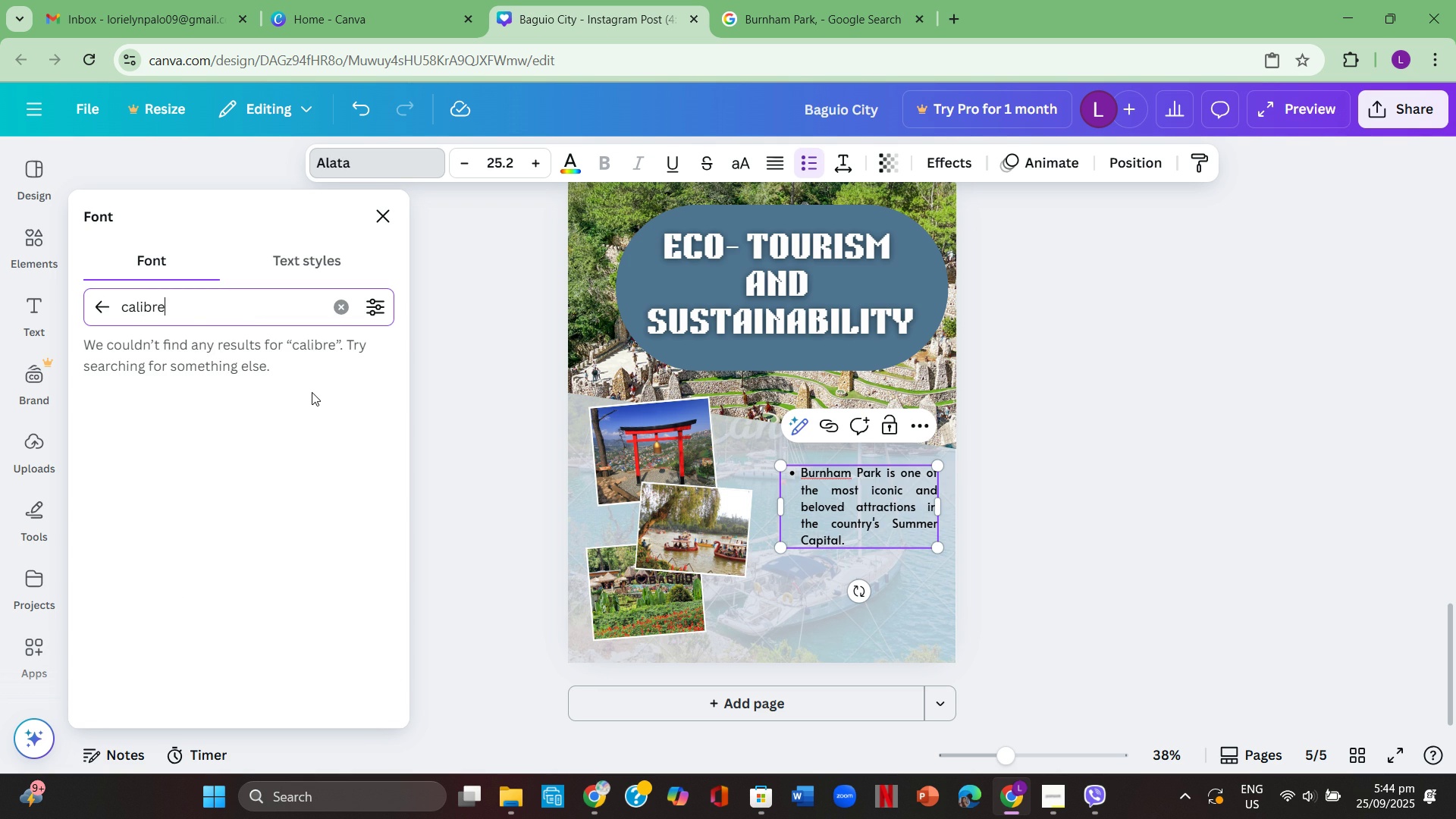 
key(Backspace)
 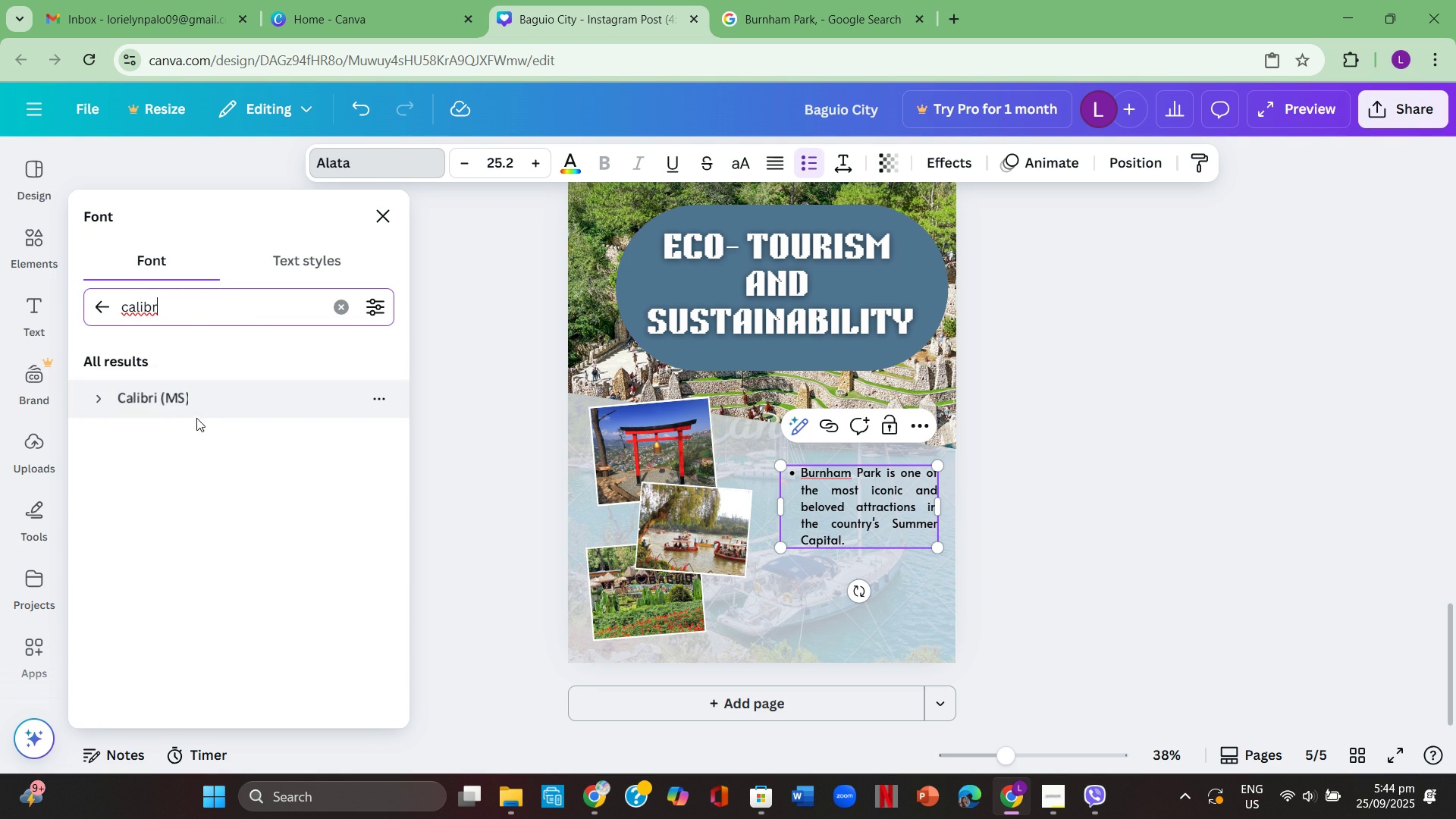 
left_click([196, 418])
 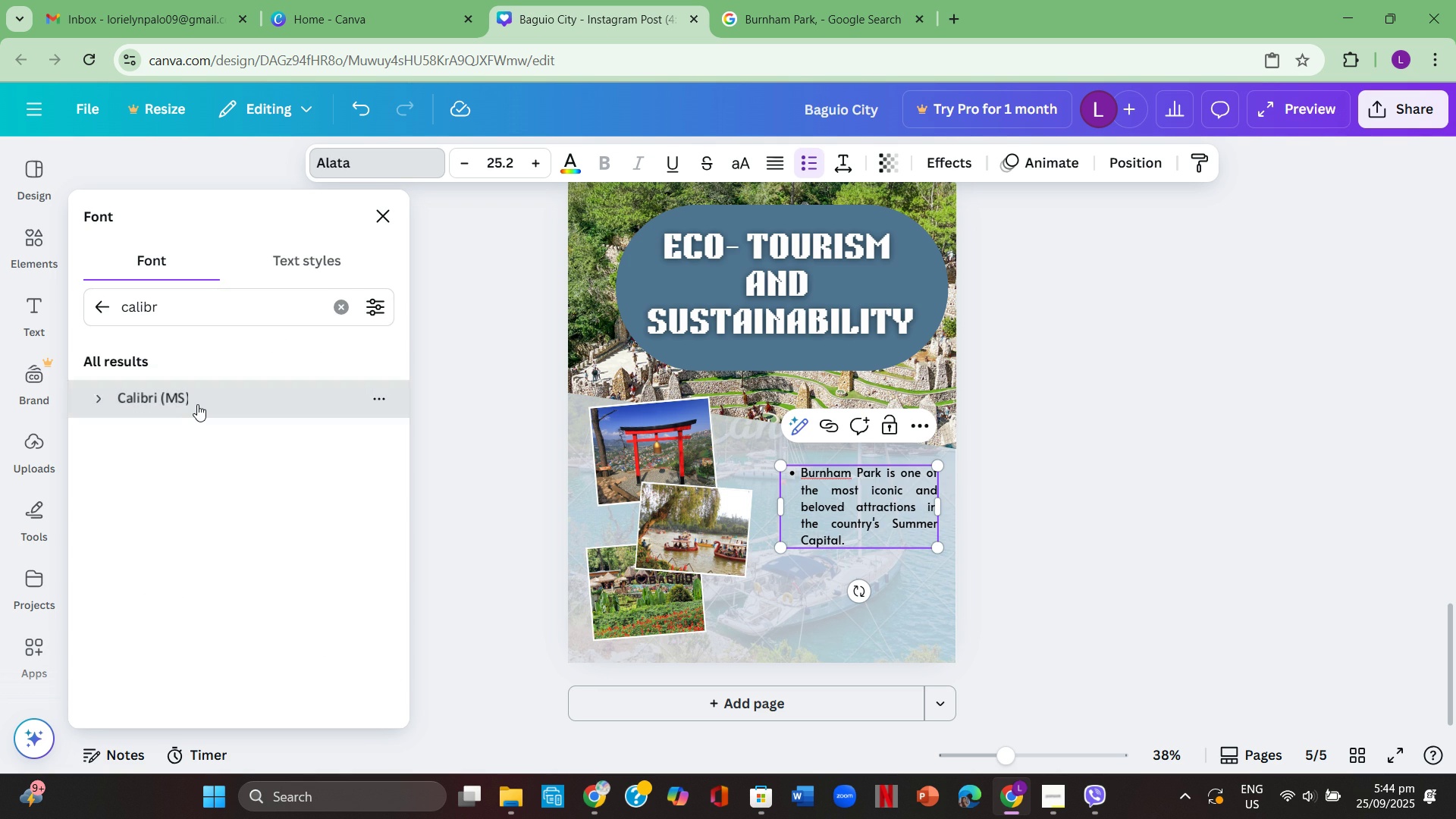 
left_click([198, 406])
 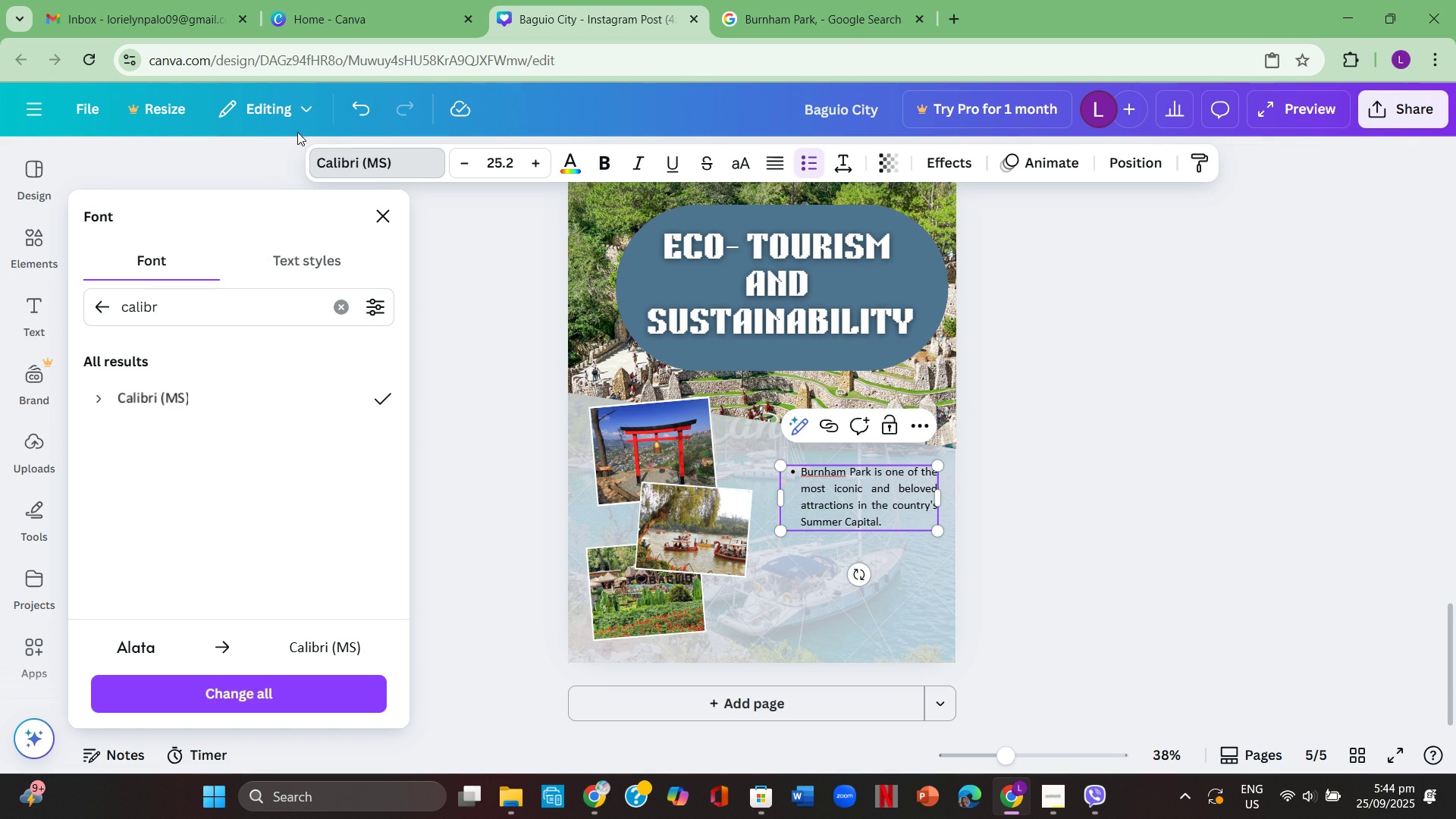 
left_click([358, 101])
 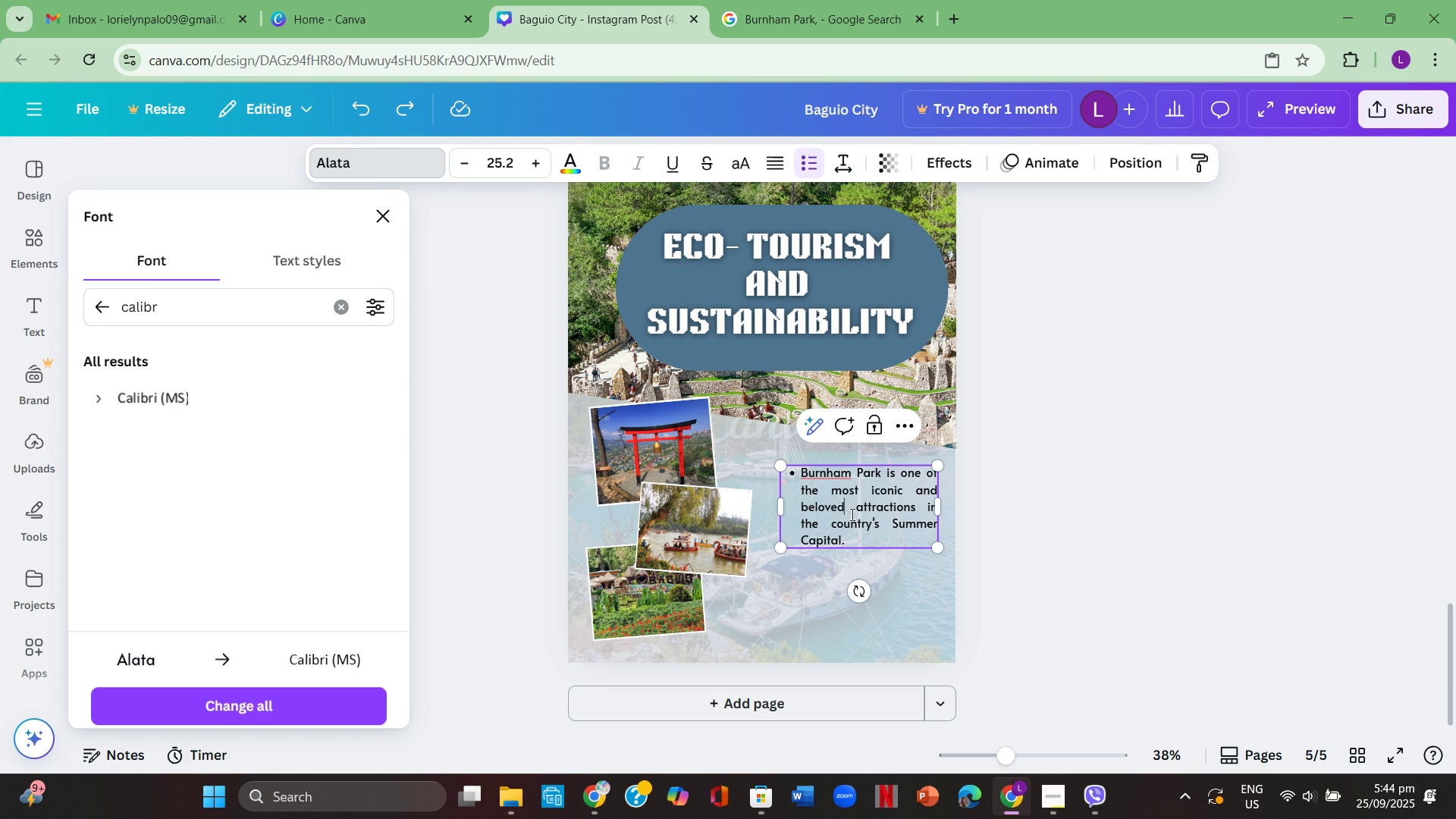 
double_click([892, 513])
 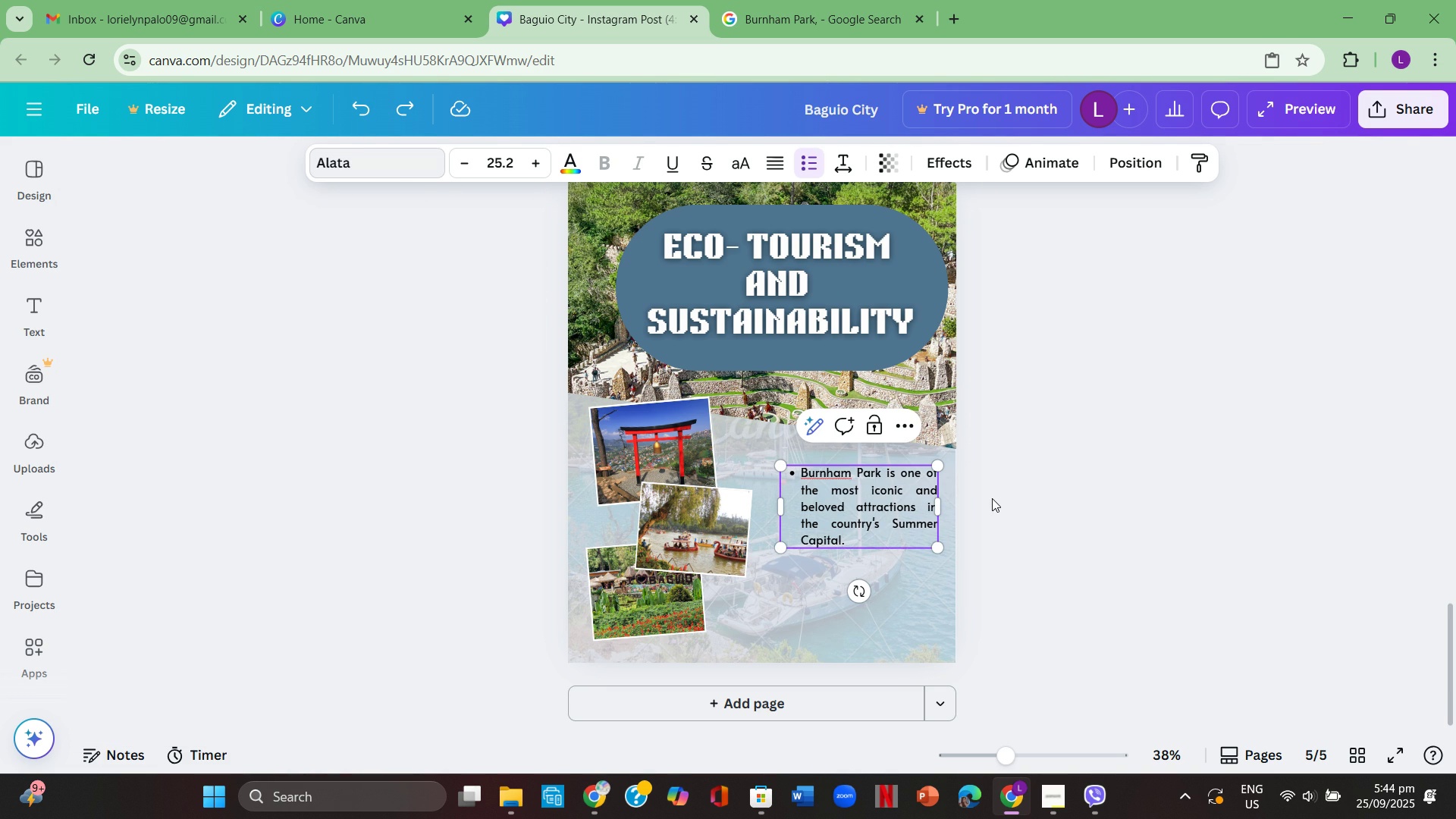 
triple_click([990, 498])
 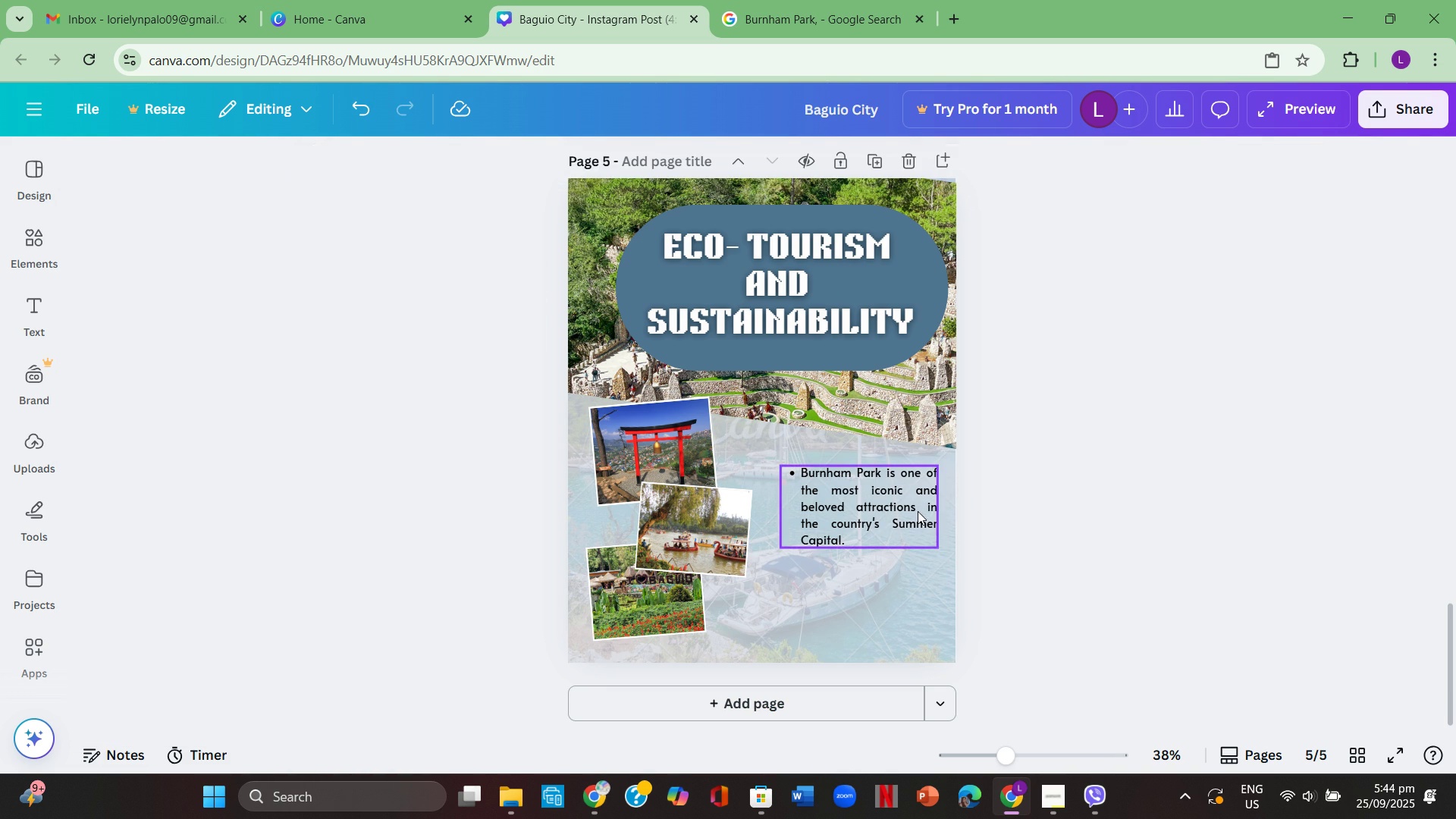 
double_click([918, 511])
 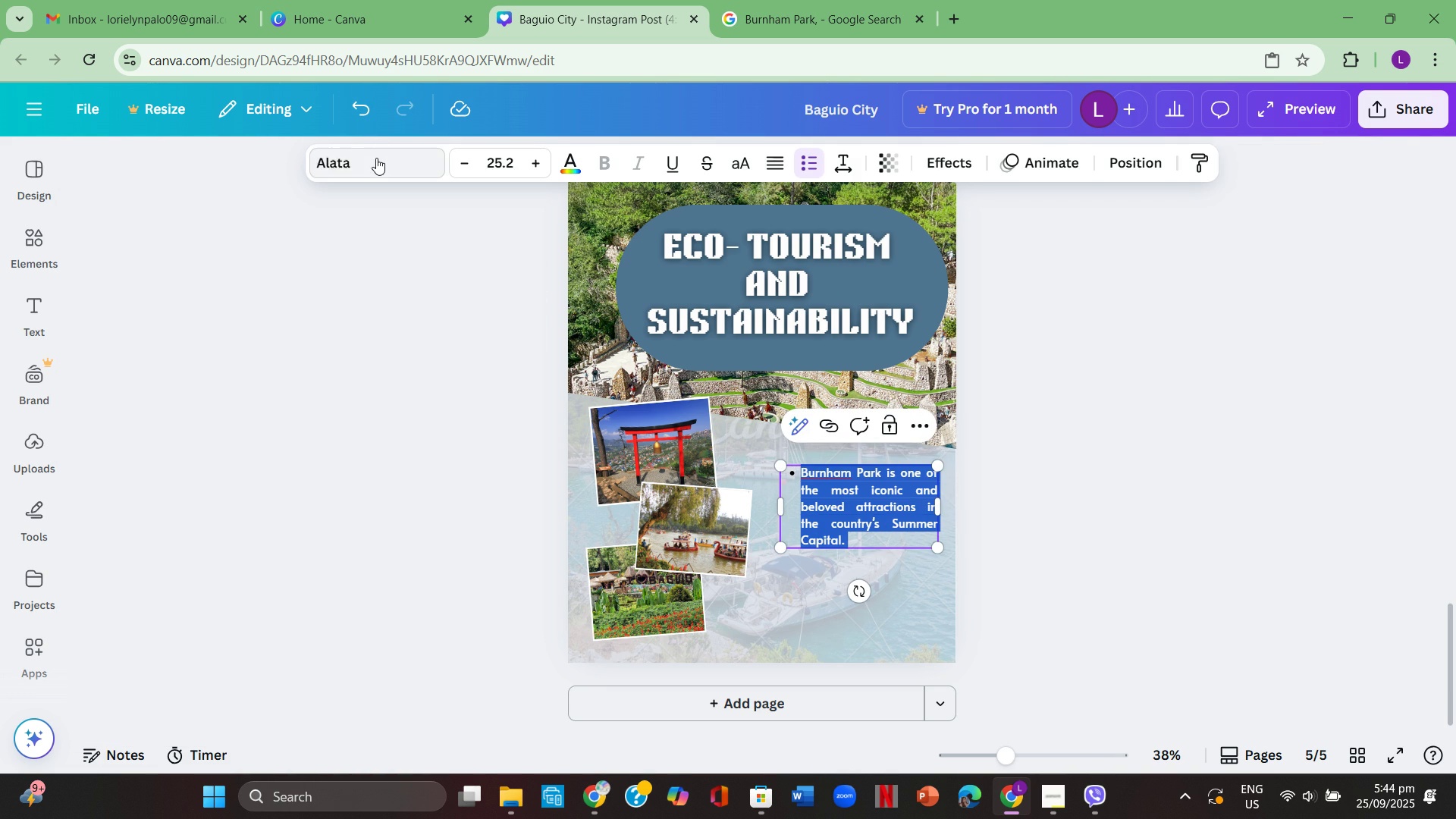 
left_click([376, 158])
 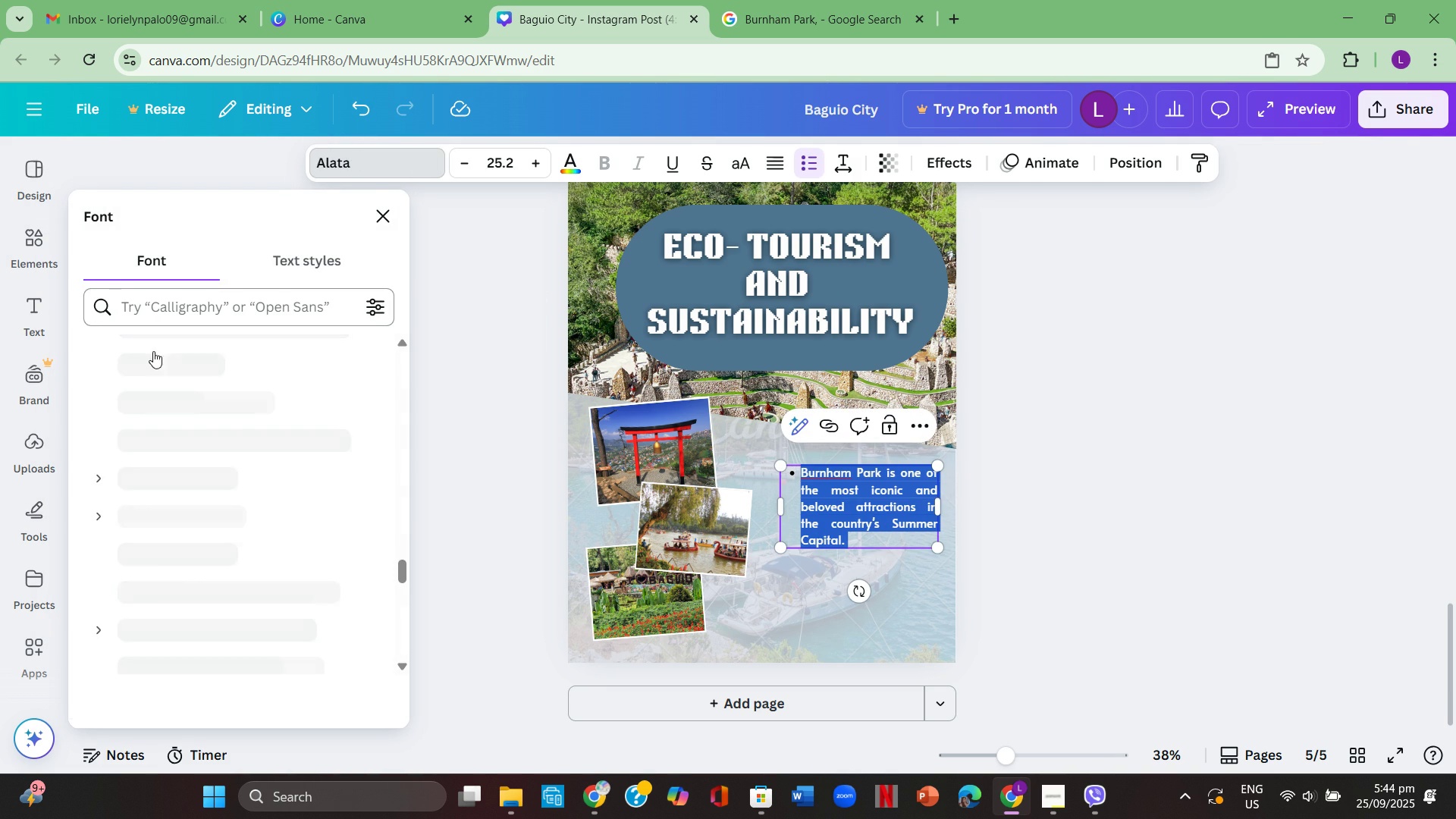 
scroll: coordinate [221, 410], scroll_direction: down, amount: 8.0
 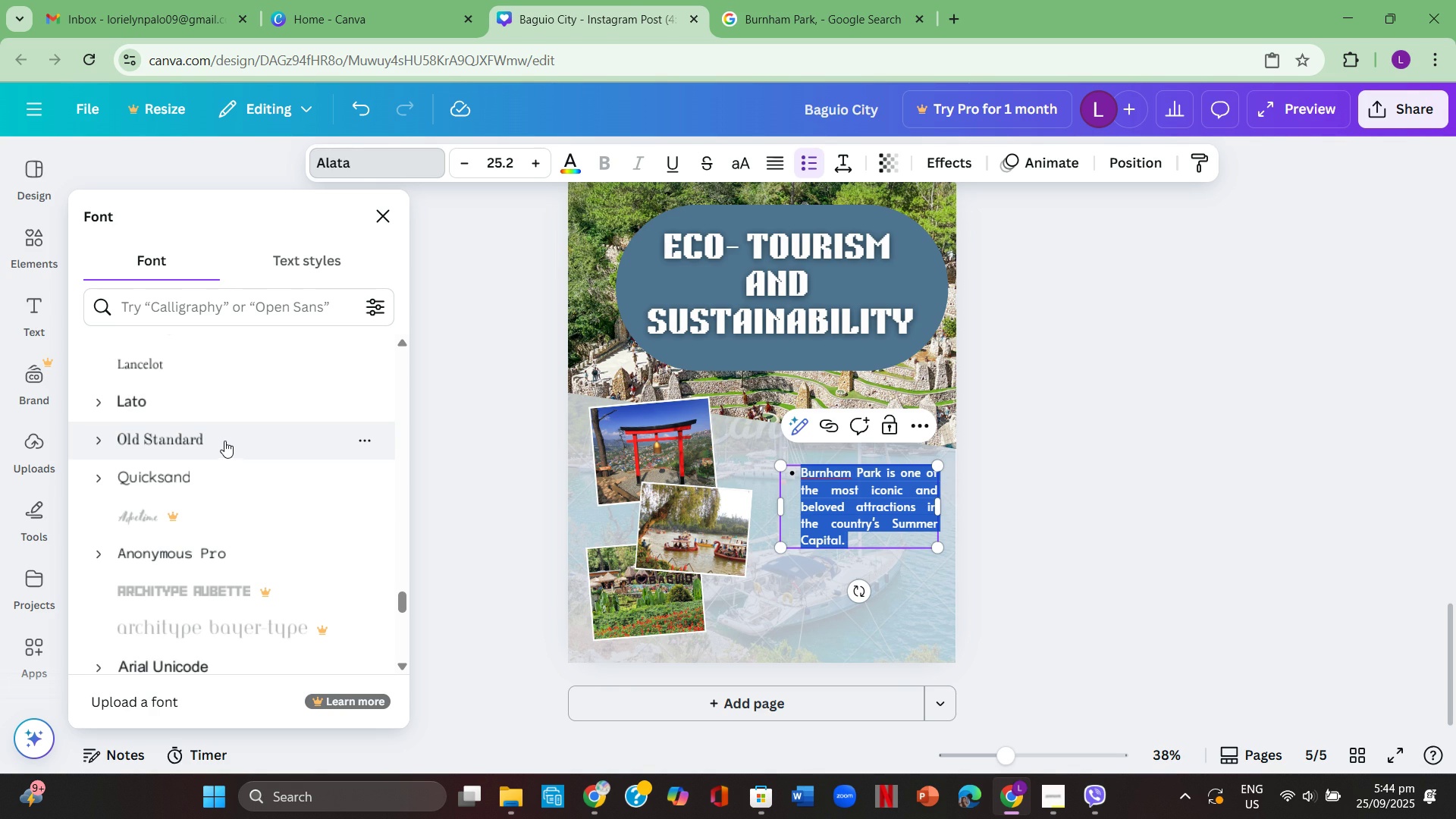 
left_click([224, 441])
 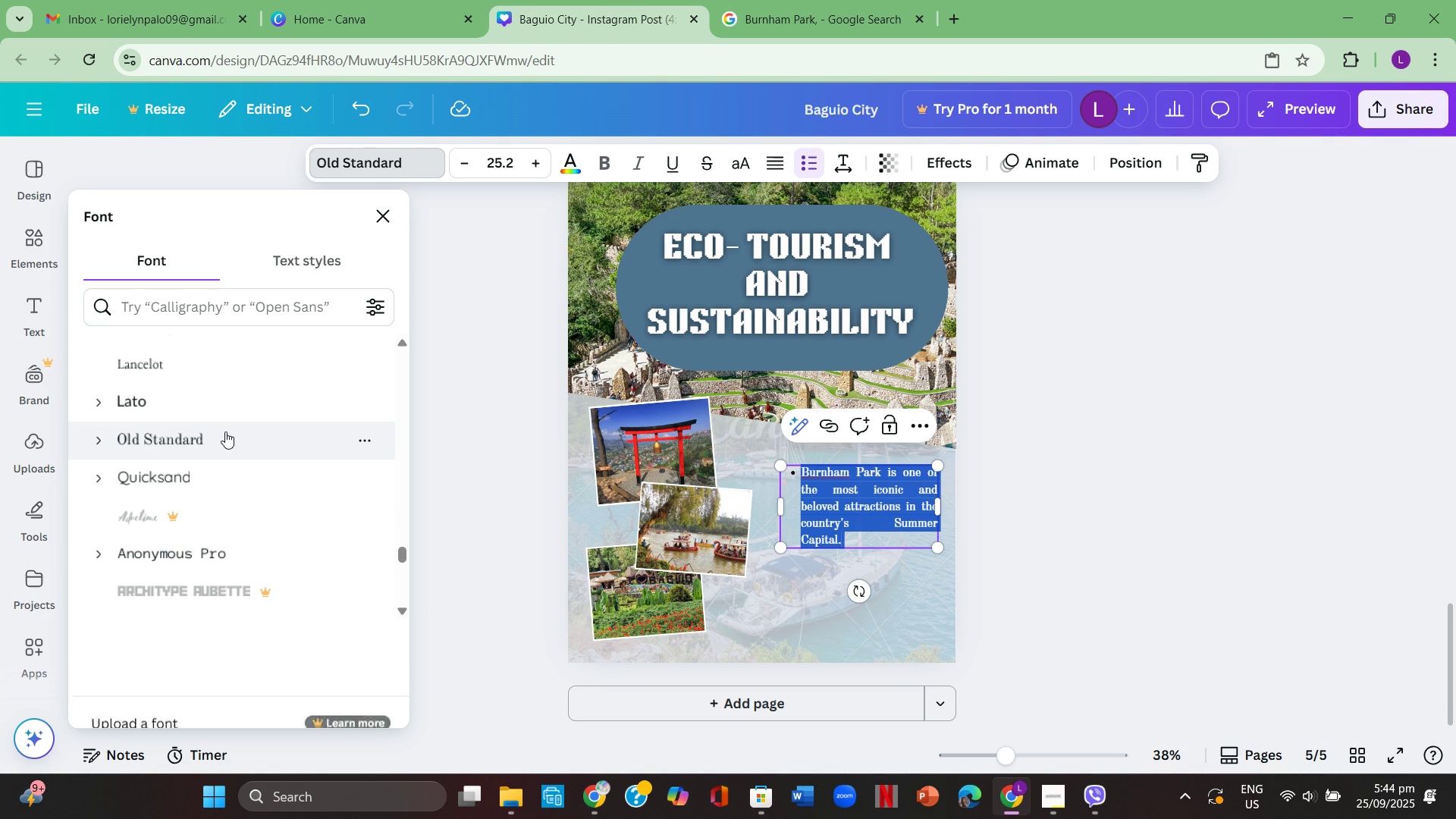 
mouse_move([253, 427])
 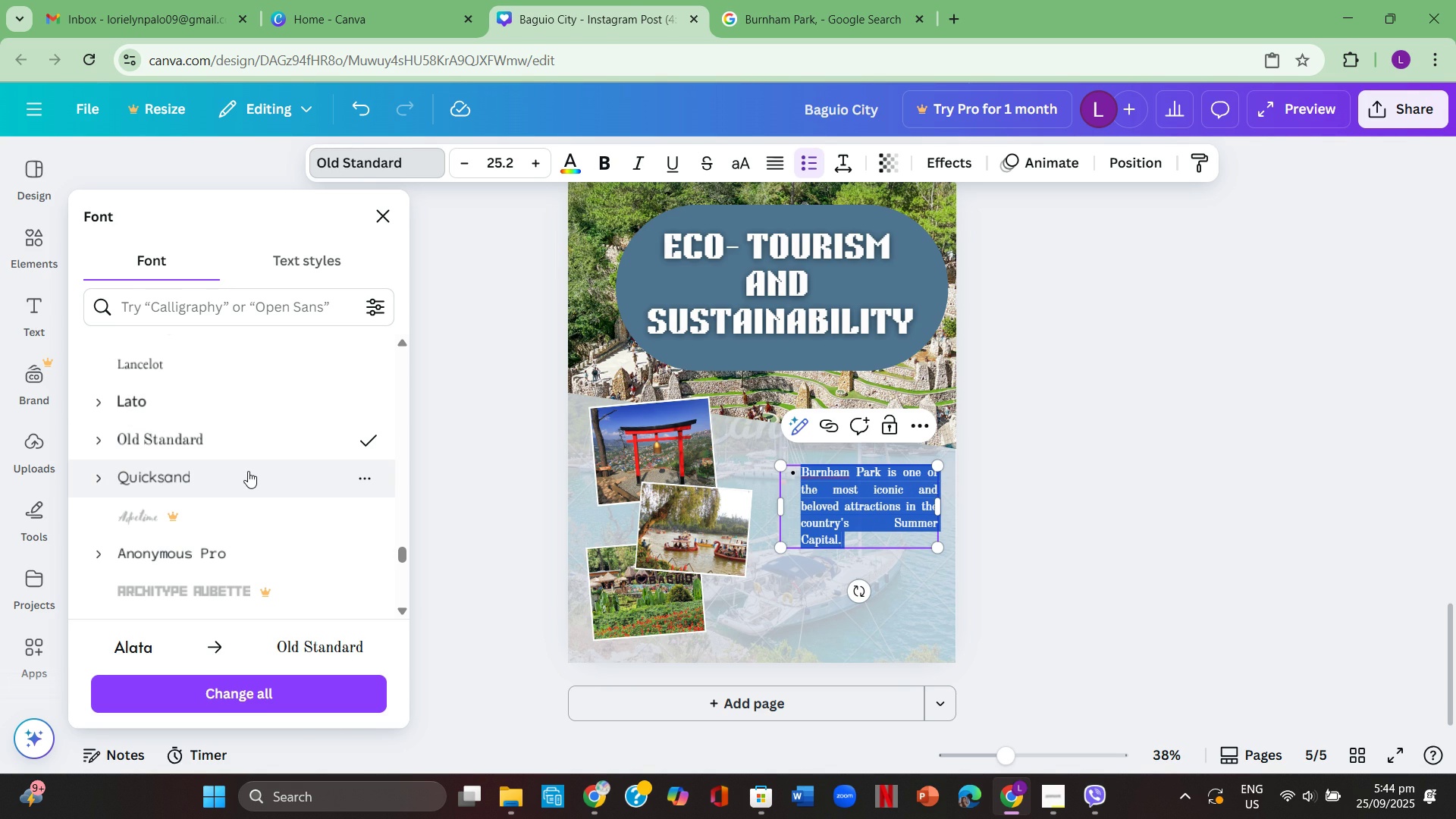 
left_click([249, 472])
 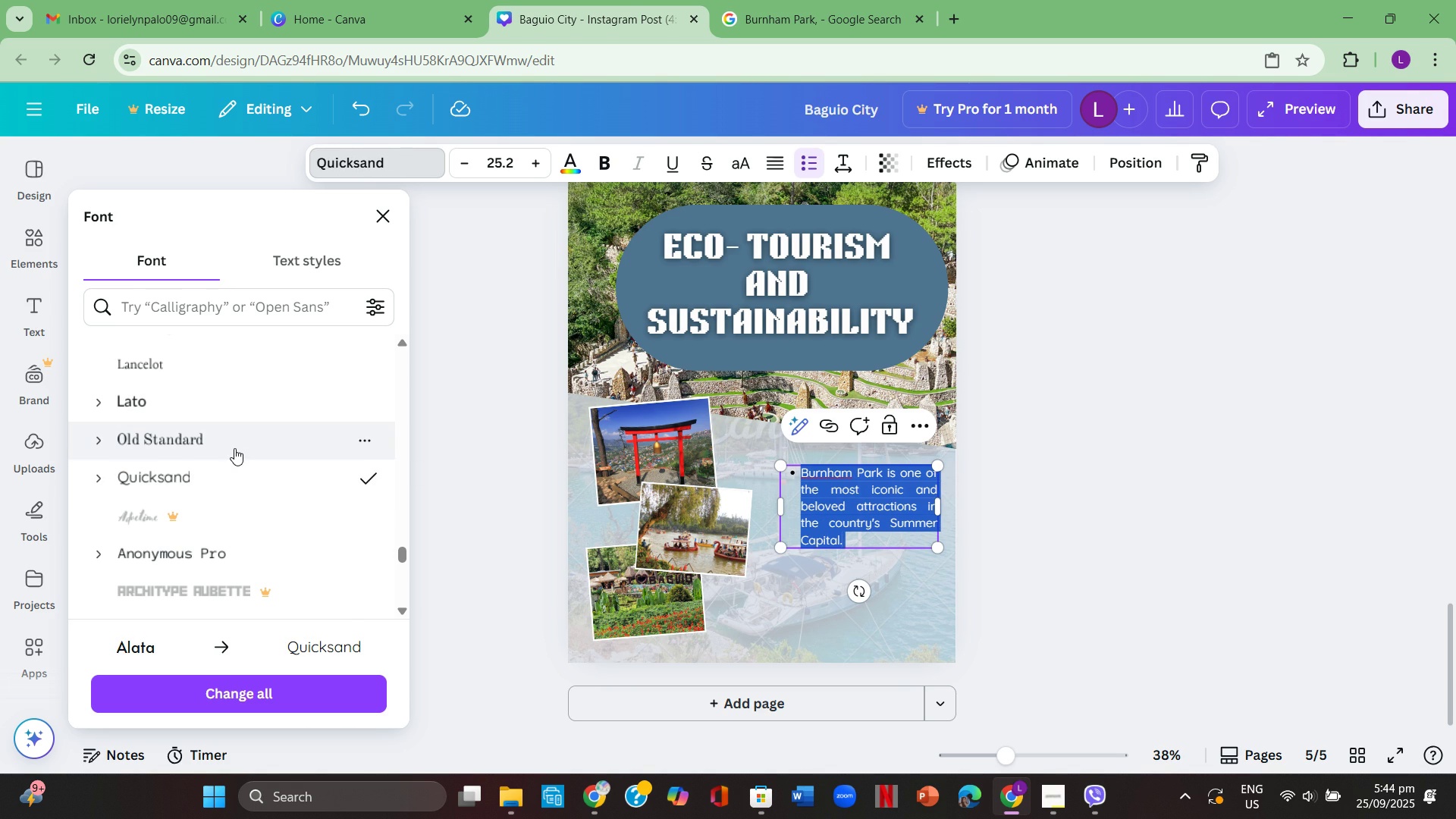 
left_click([233, 444])
 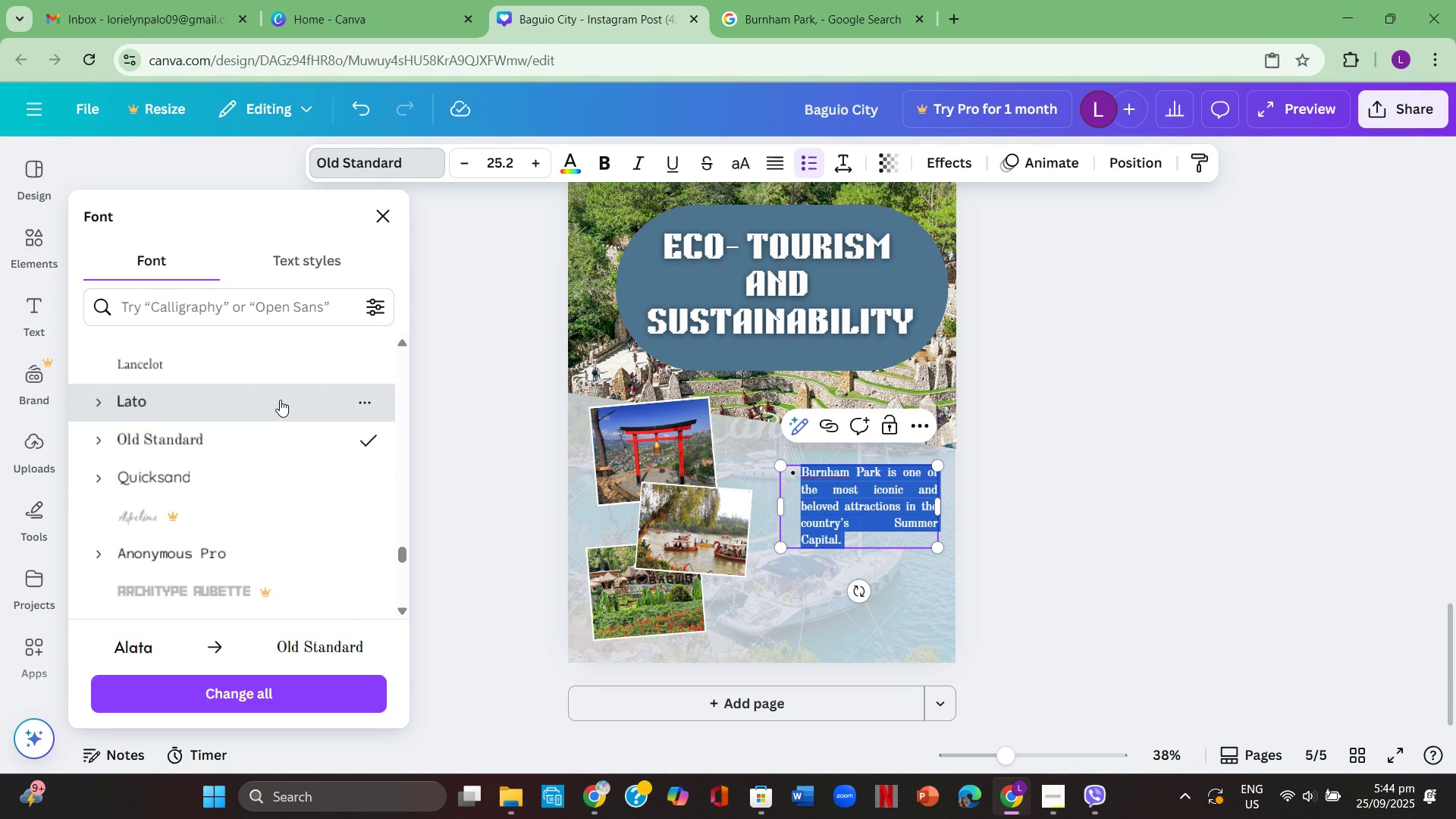 
left_click([280, 400])
 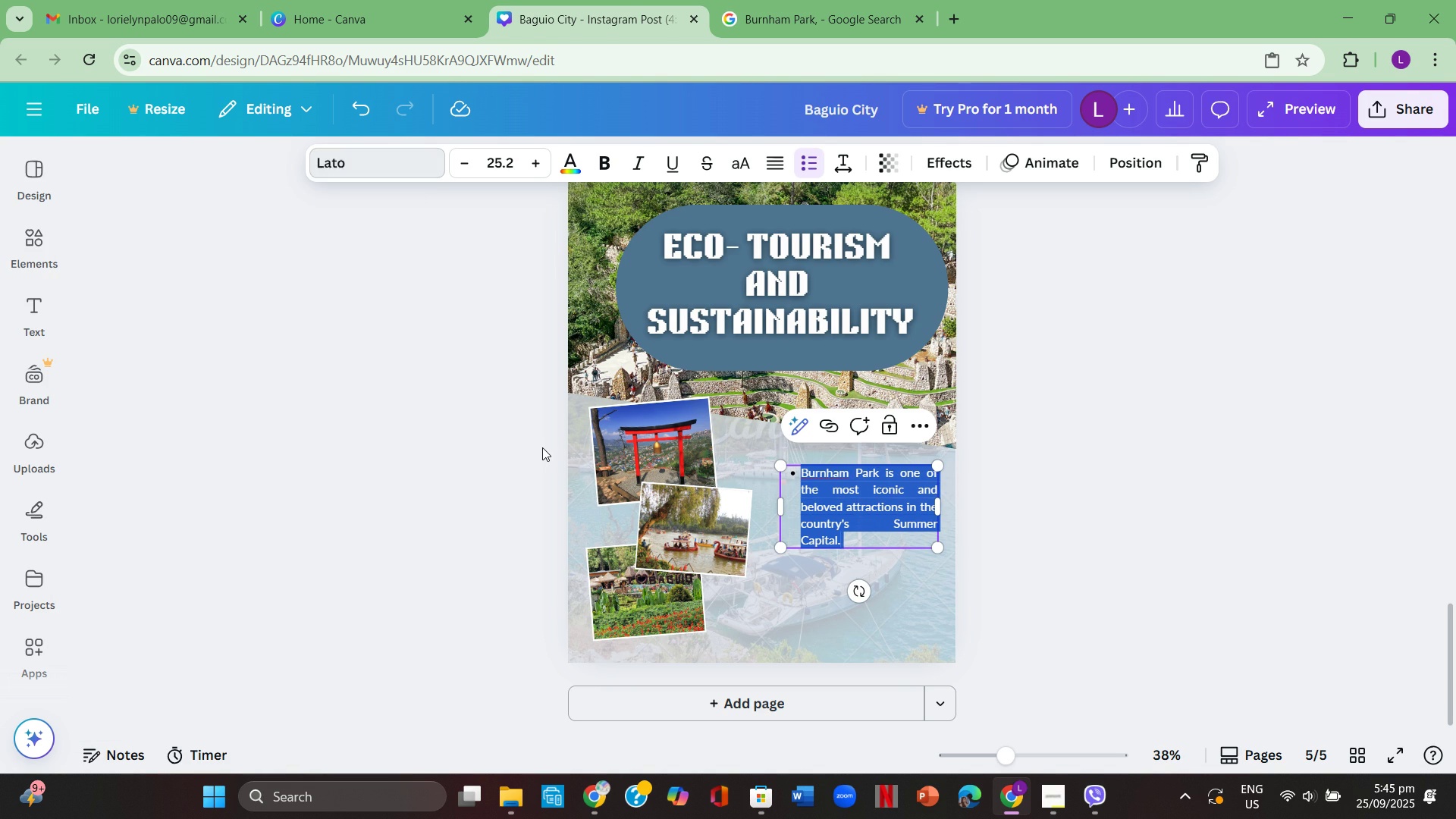 
double_click([542, 447])
 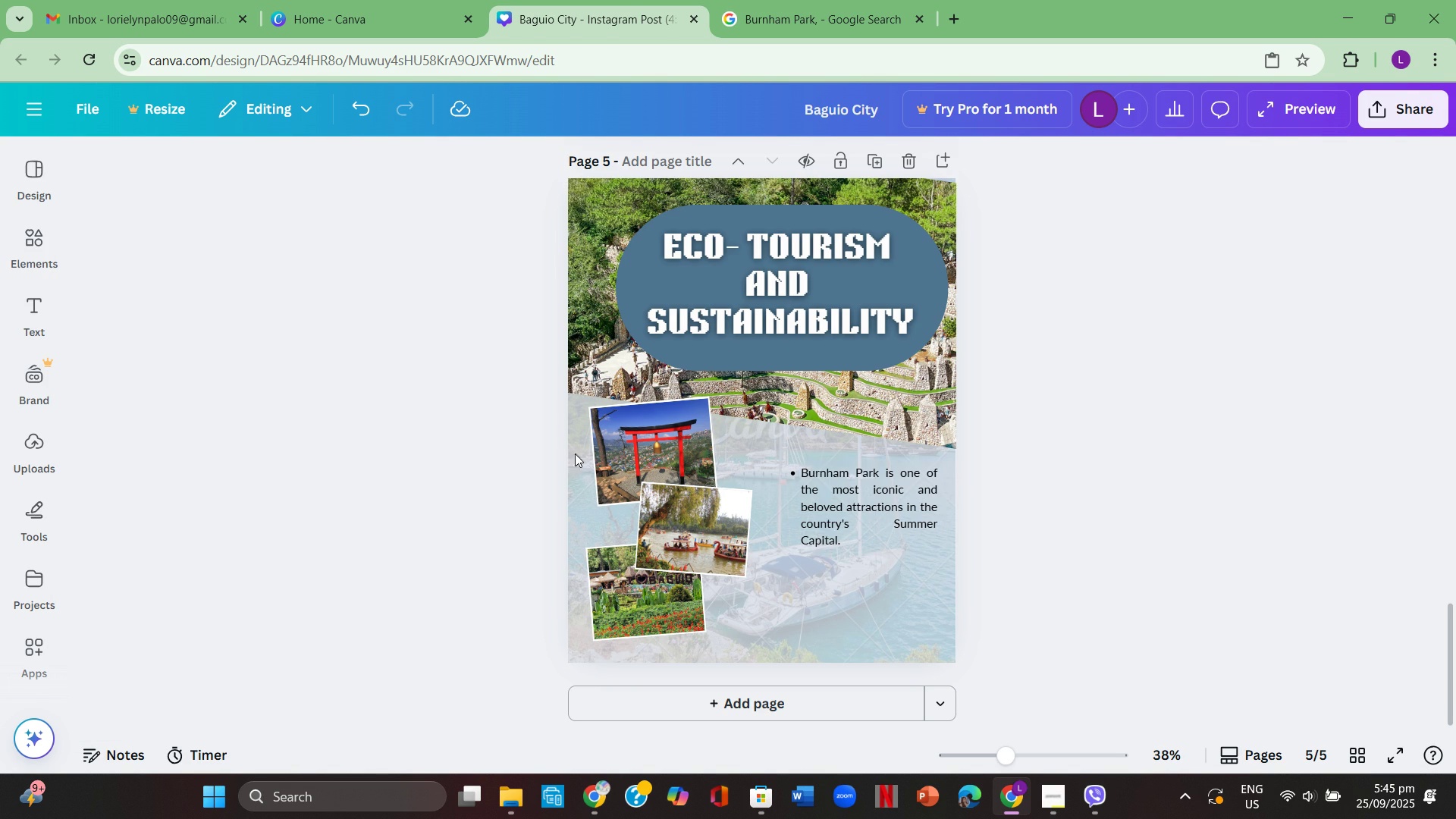 
left_click([542, 447])
 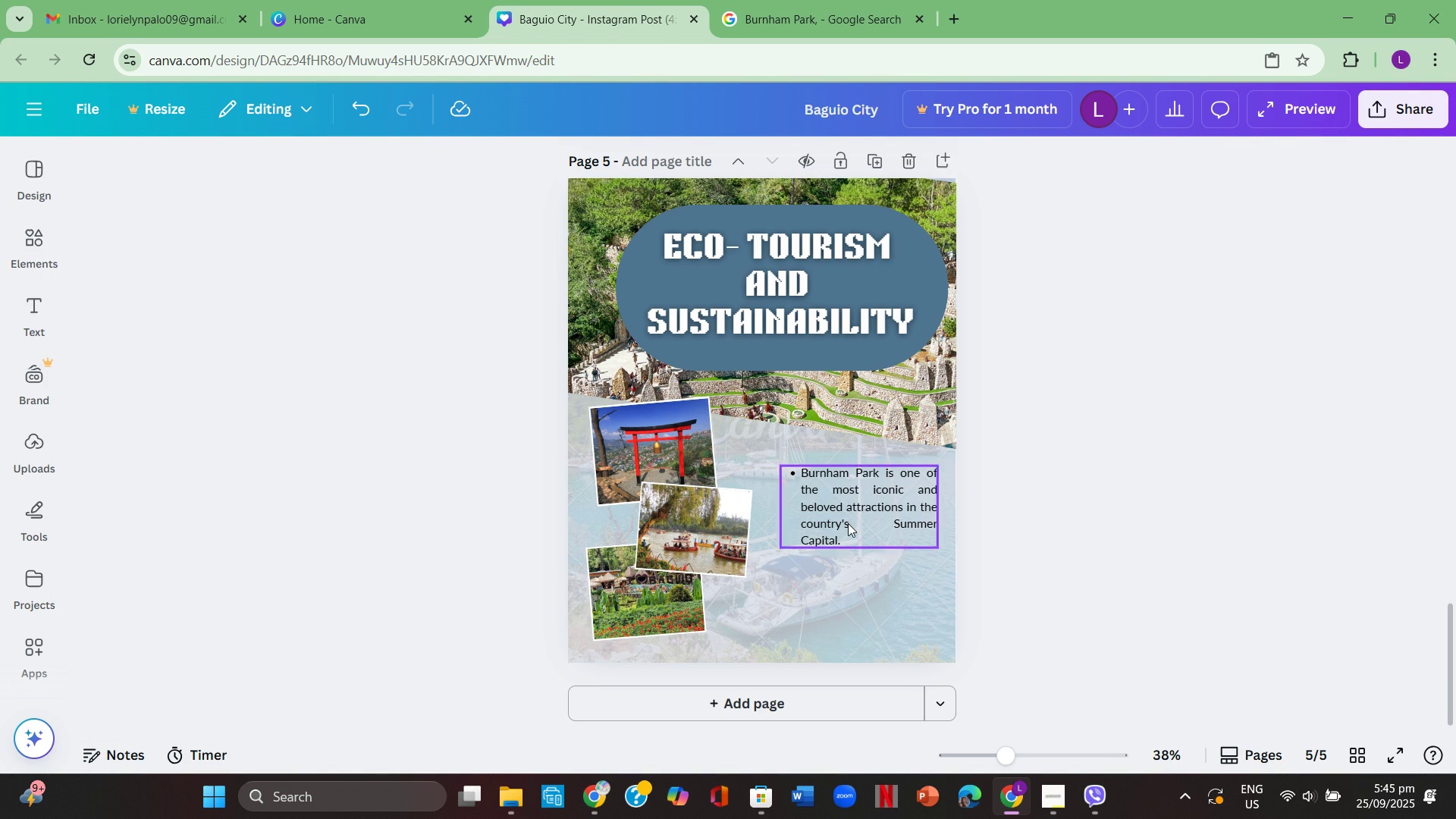 
left_click([848, 522])